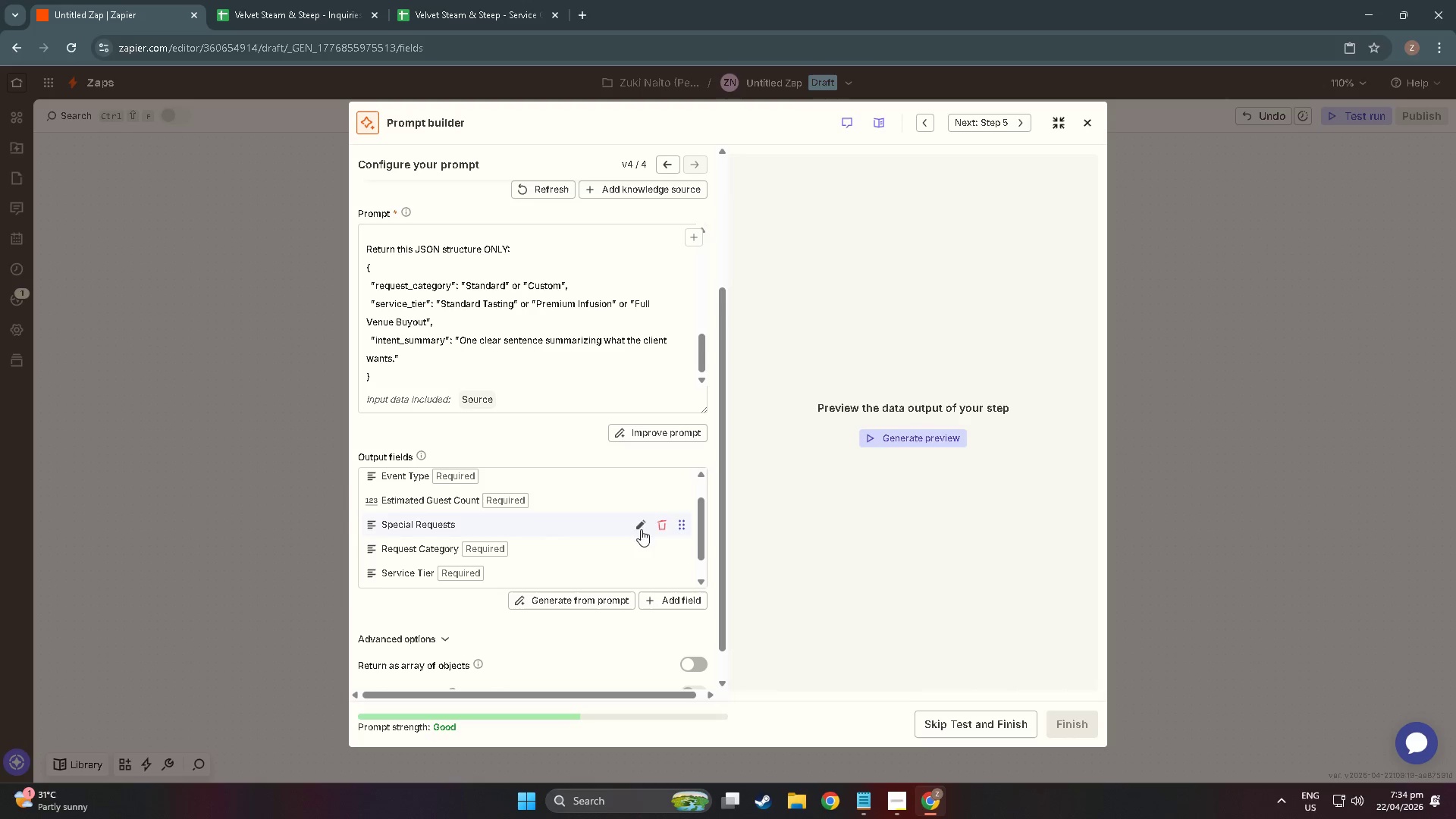 
left_click([661, 525])
 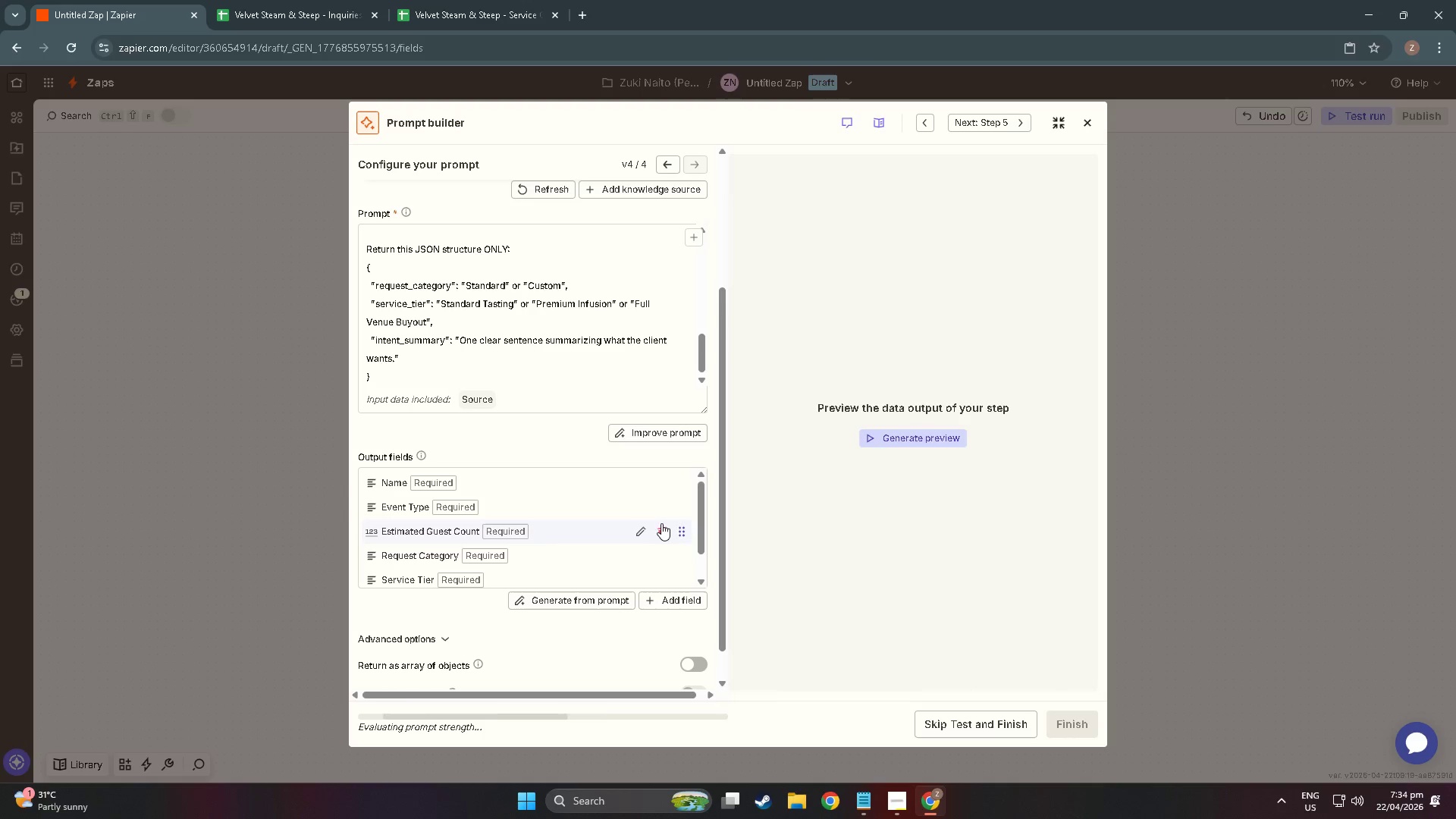 
left_click([661, 527])
 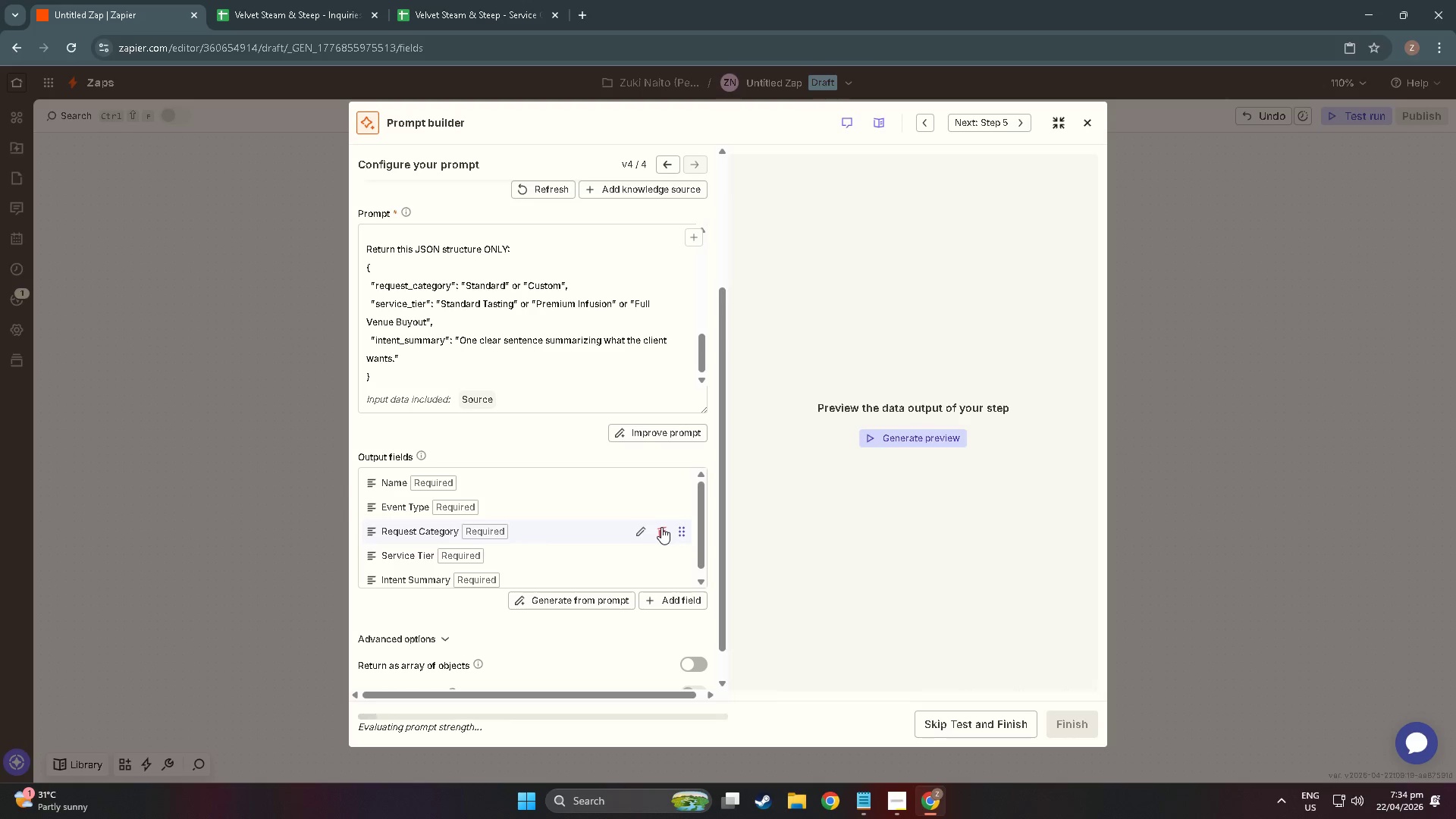 
left_click([661, 527])
 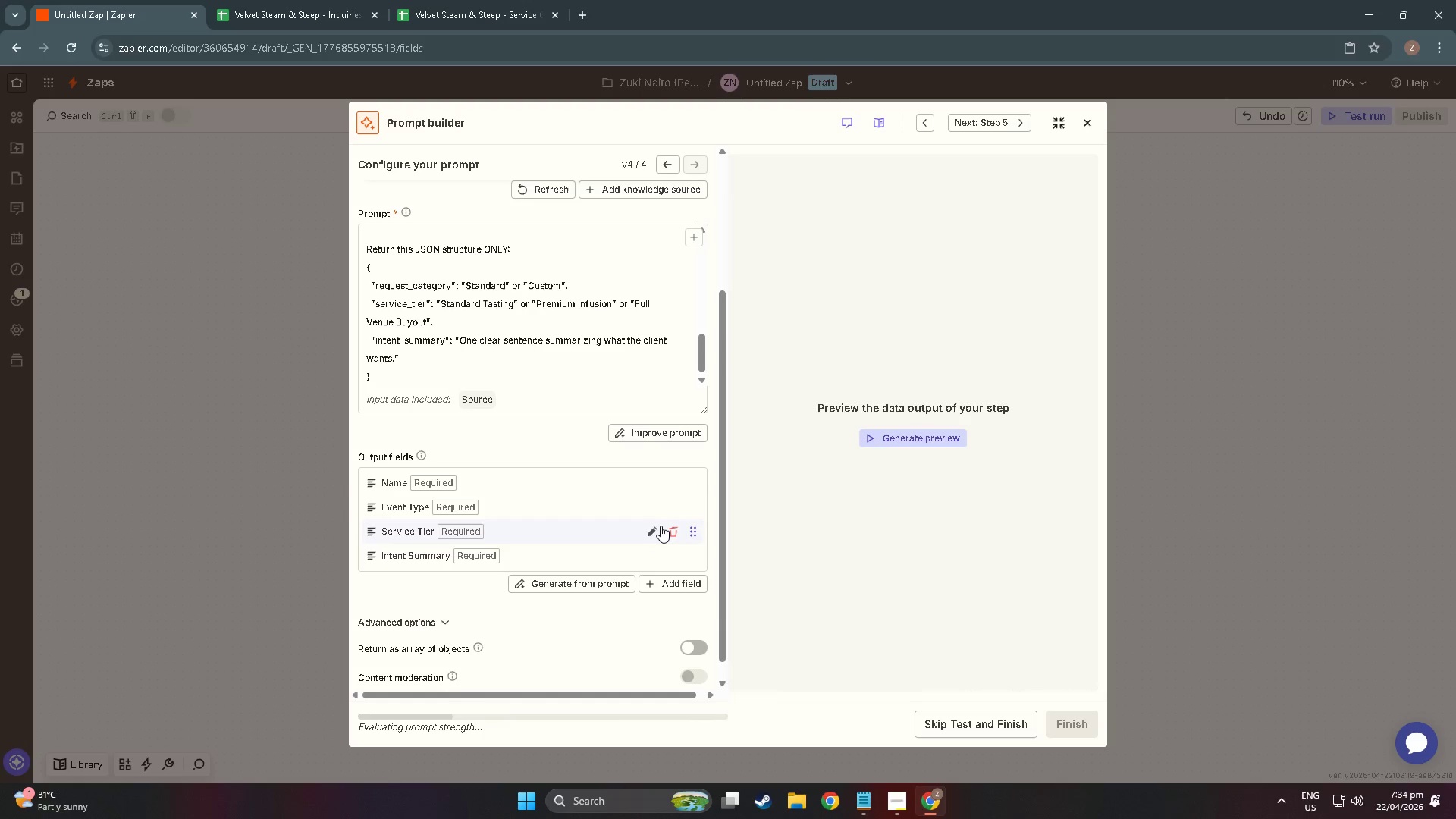 
key(Control+Z)
 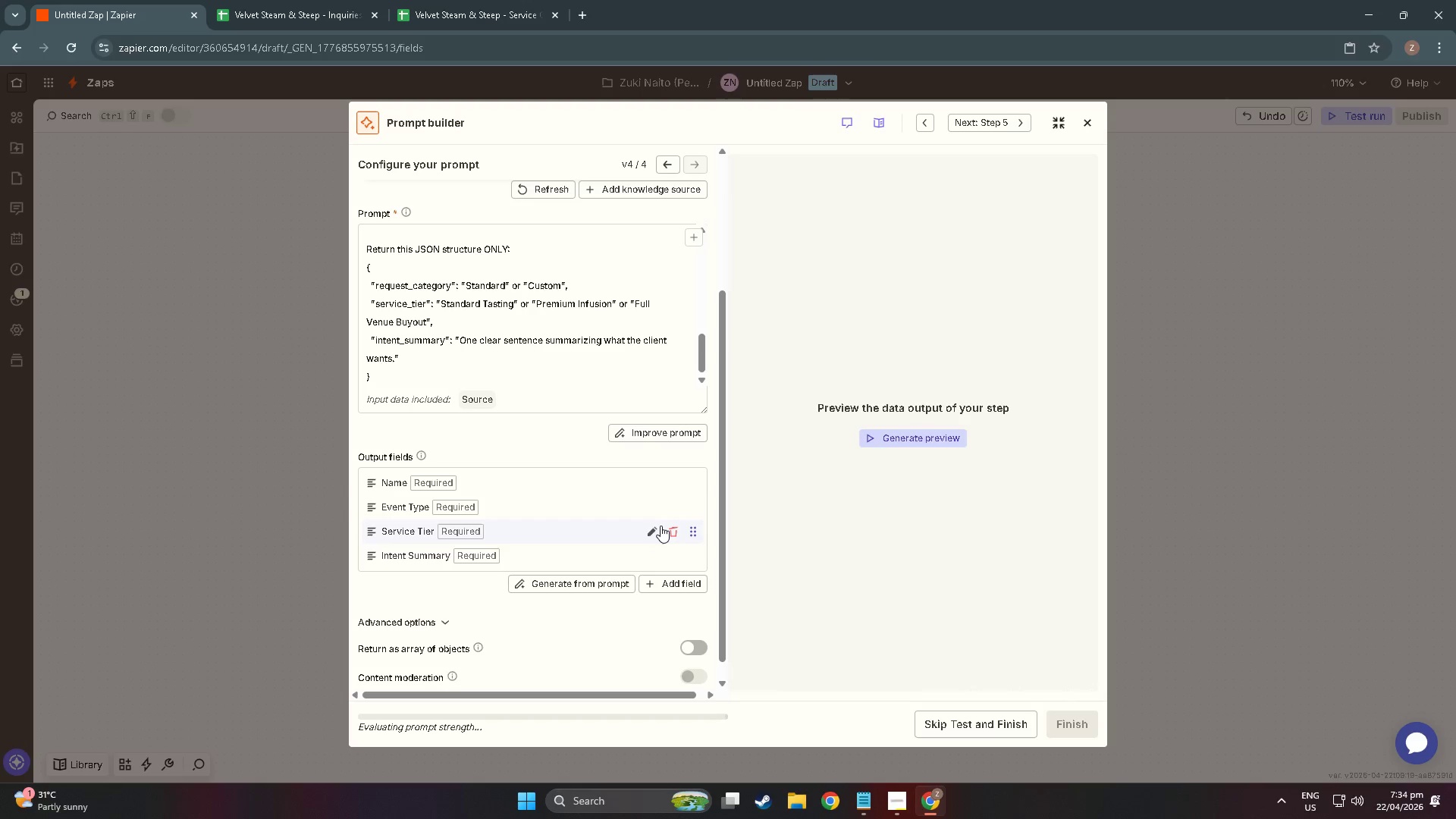 
key(Control+Z)
 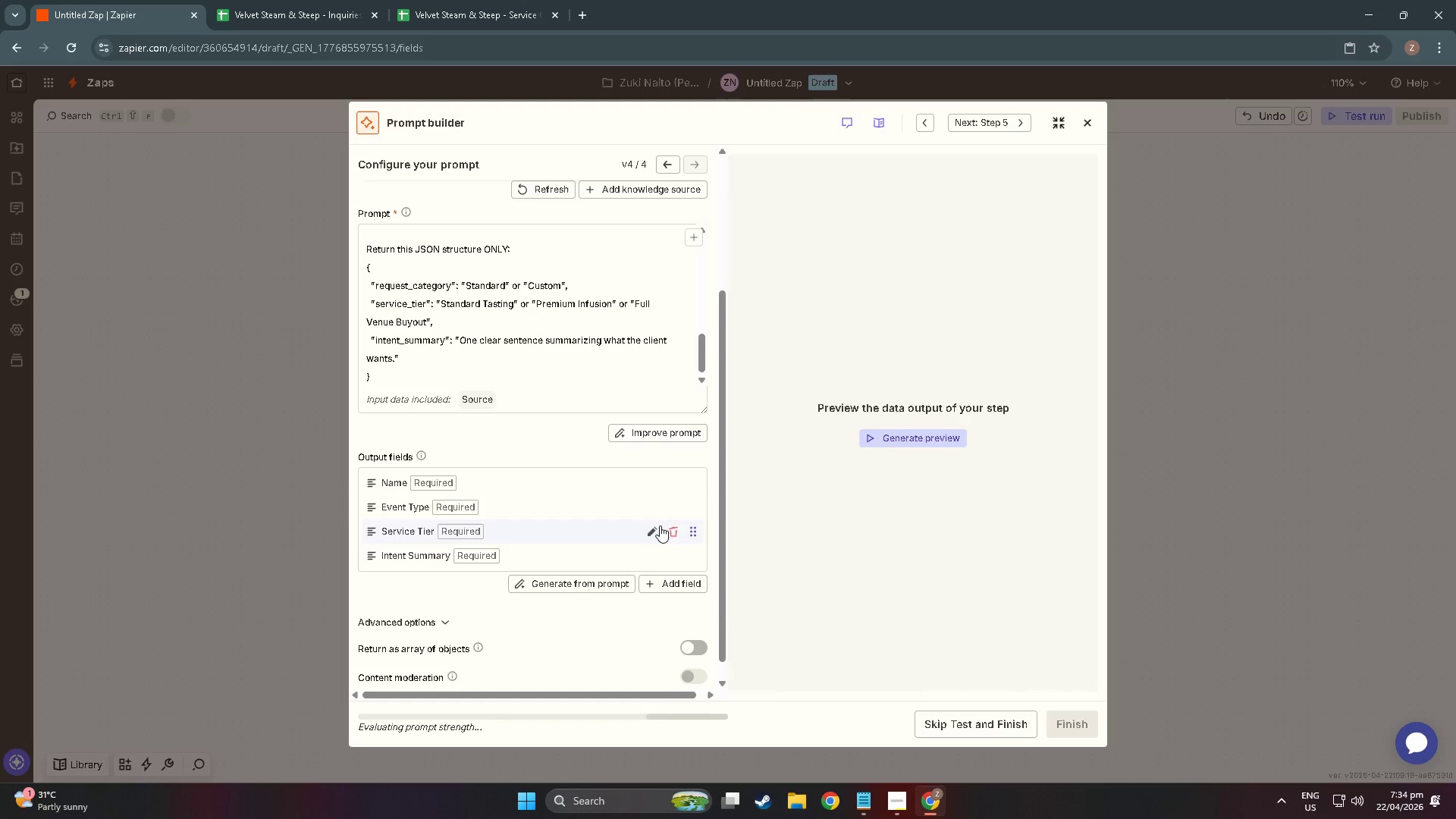 
left_click([672, 533])
 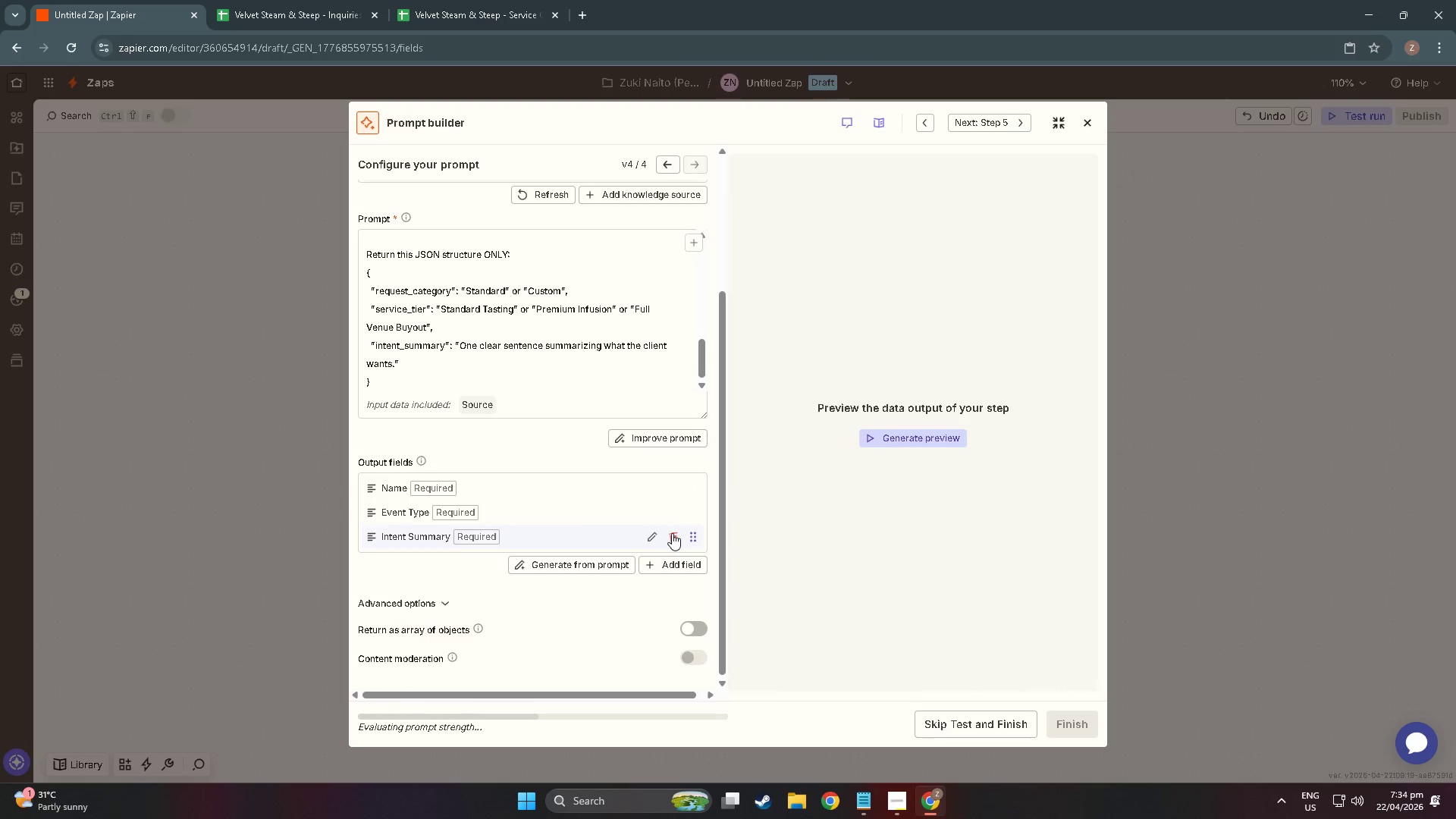 
left_click([672, 536])
 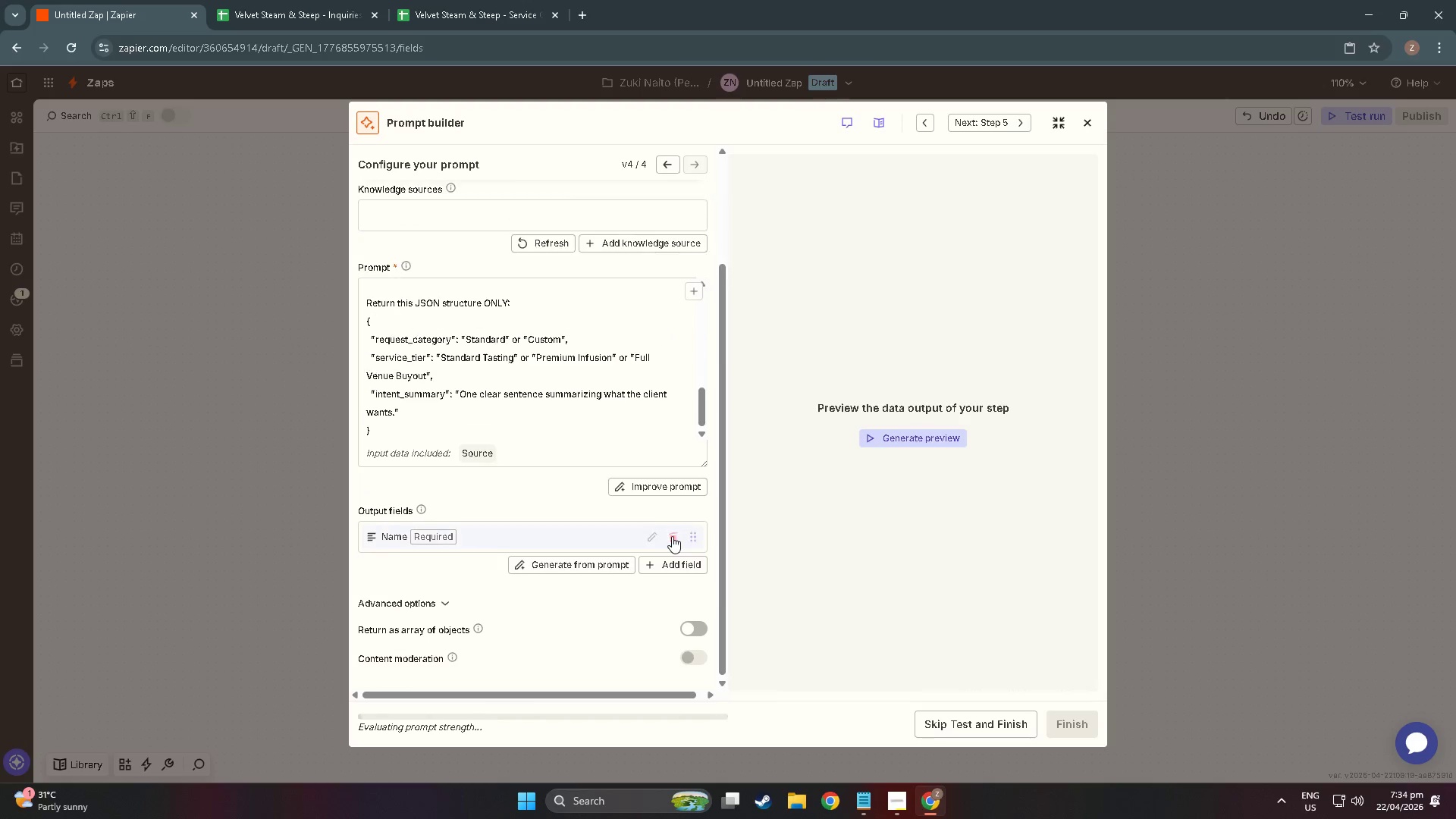 
double_click([672, 536])
 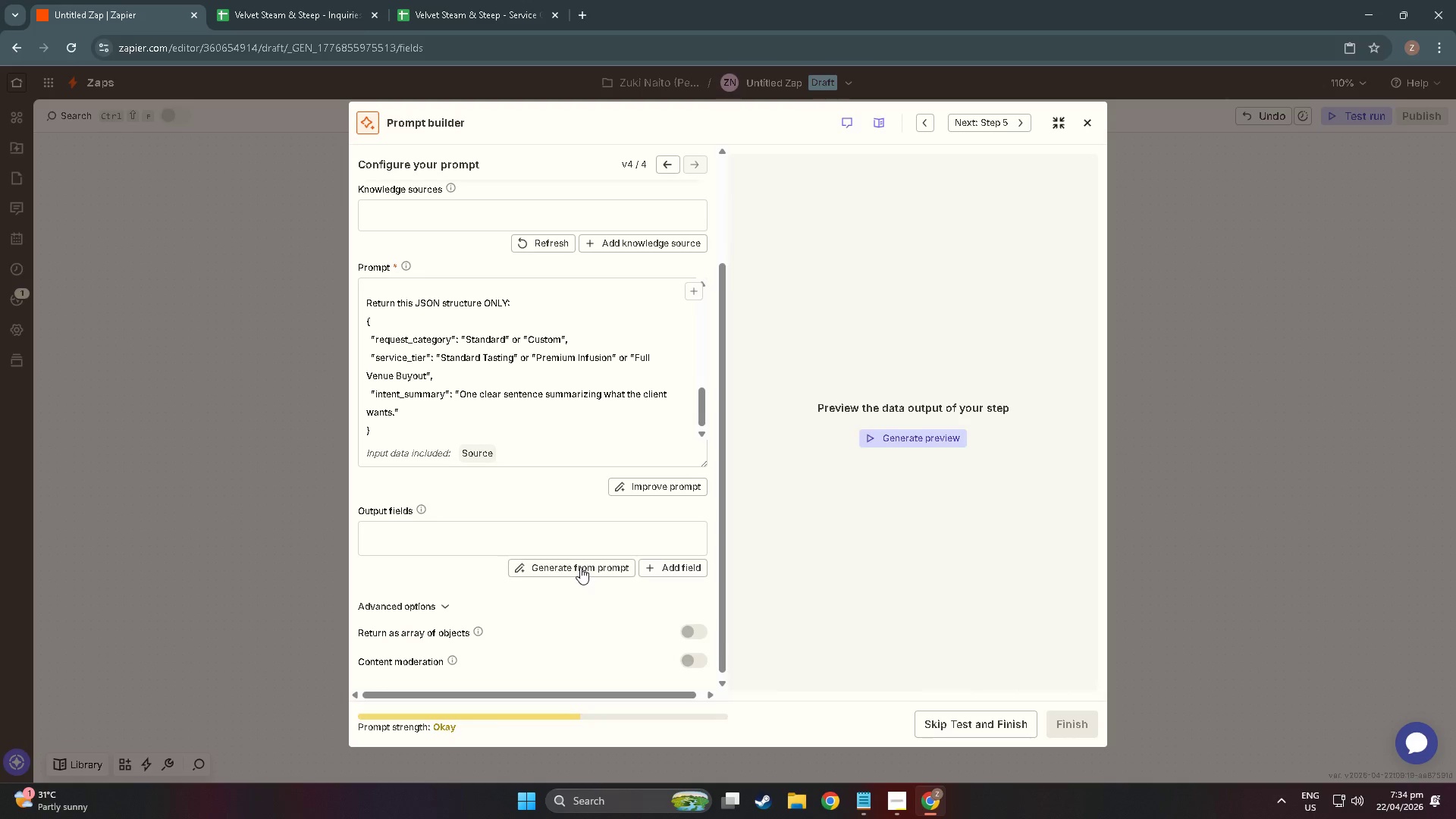 
mouse_move([459, 513])
 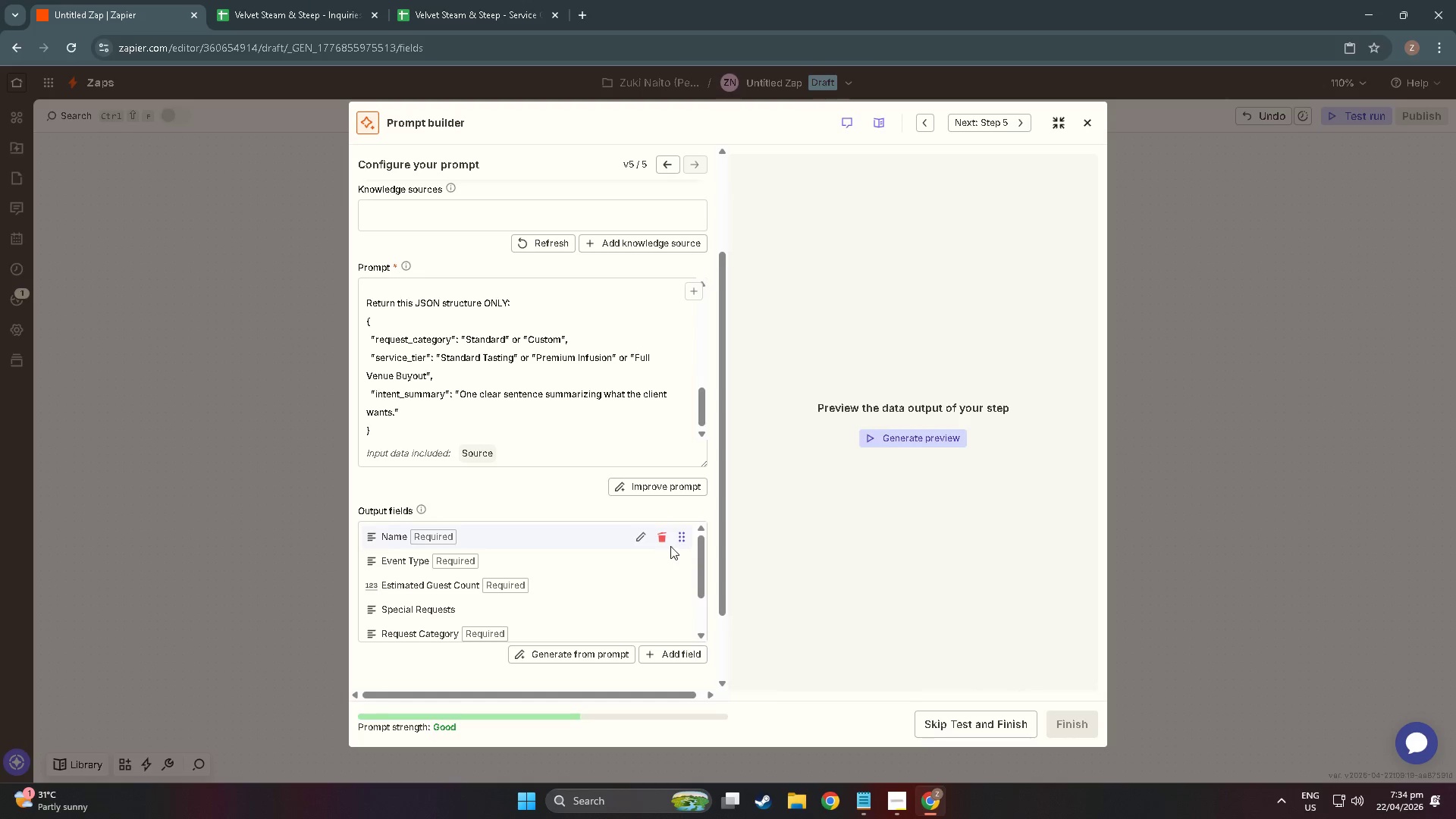 
left_click([667, 542])
 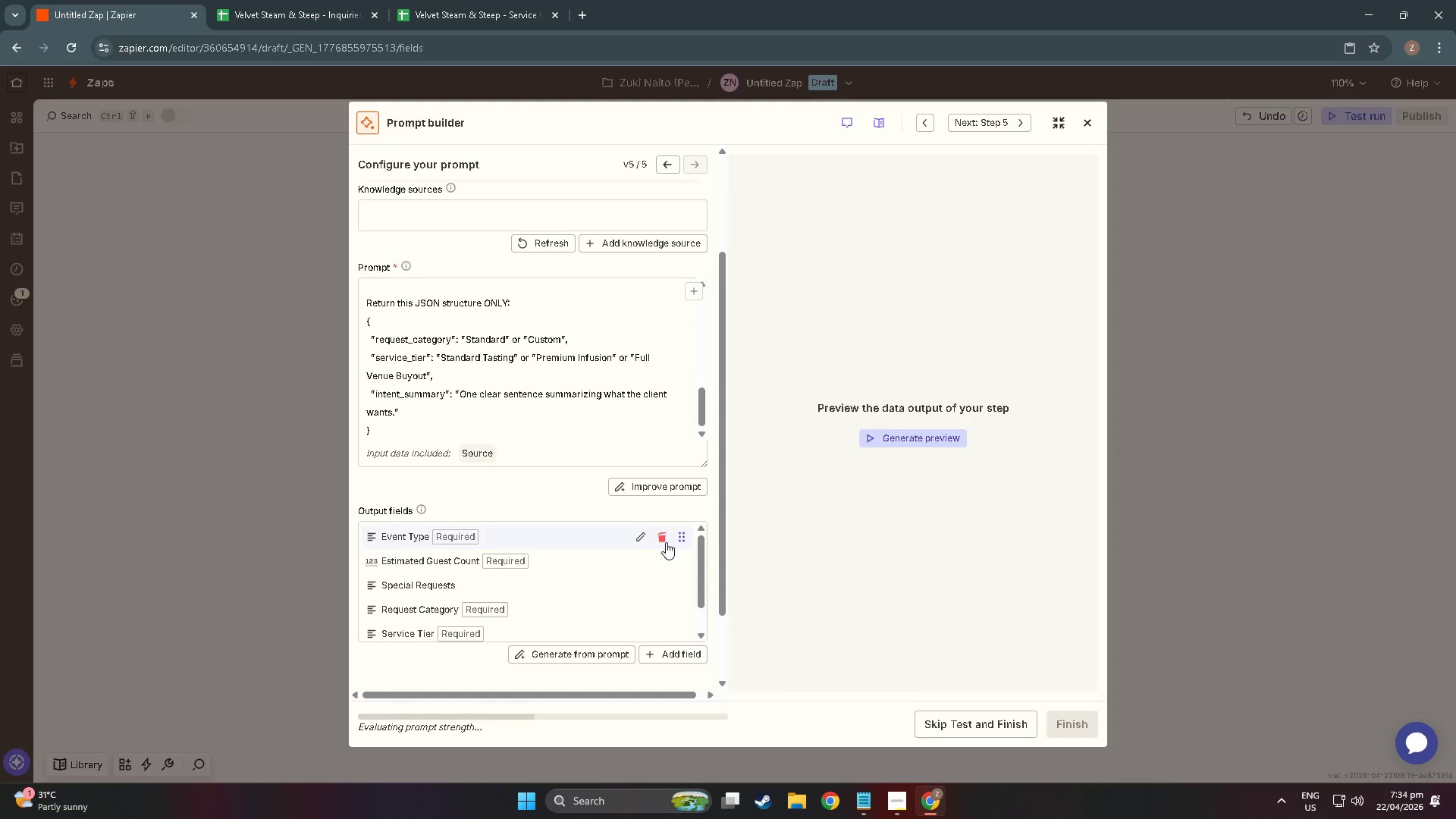 
left_click([666, 542])
 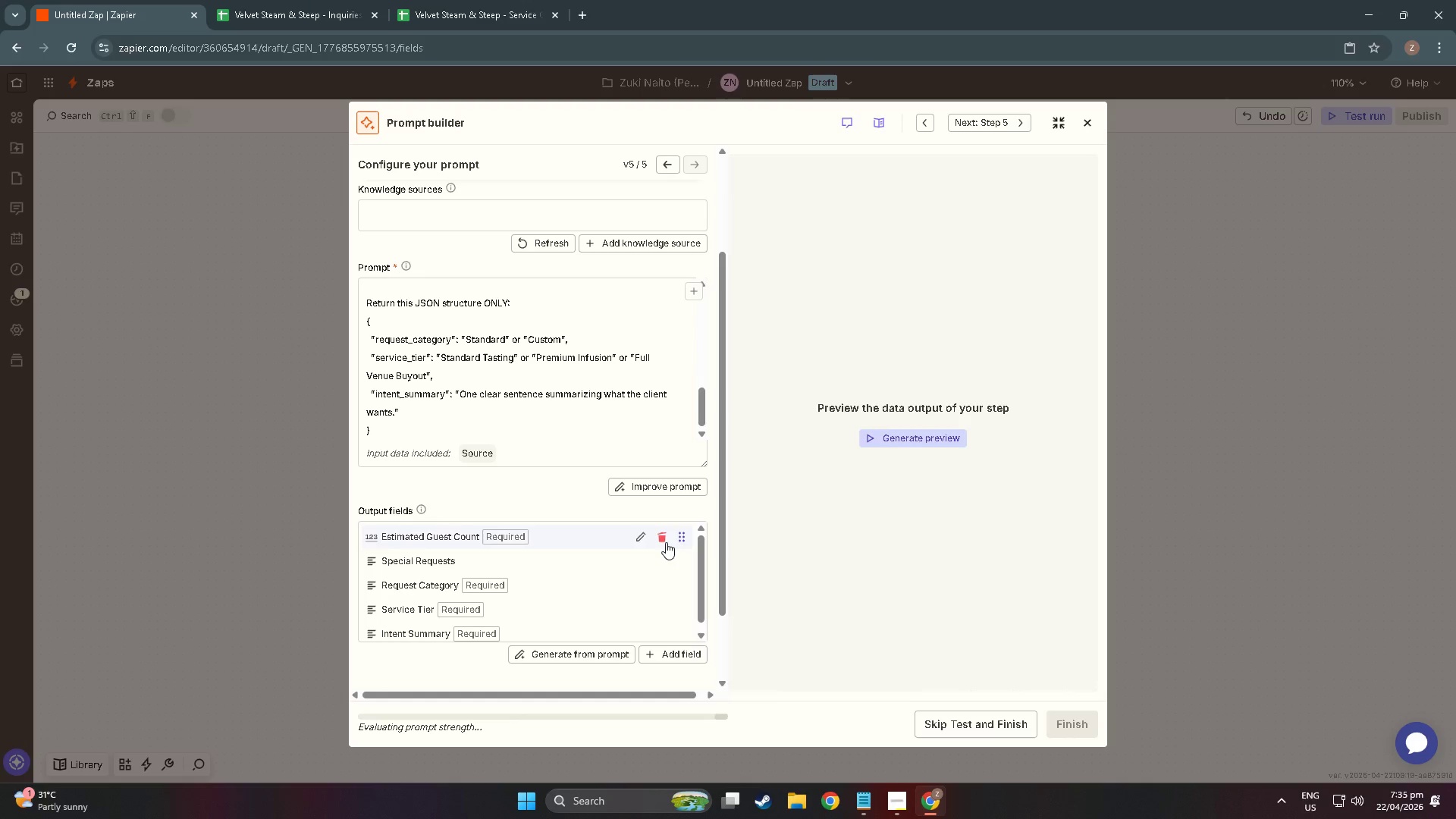 
left_click([666, 542])
 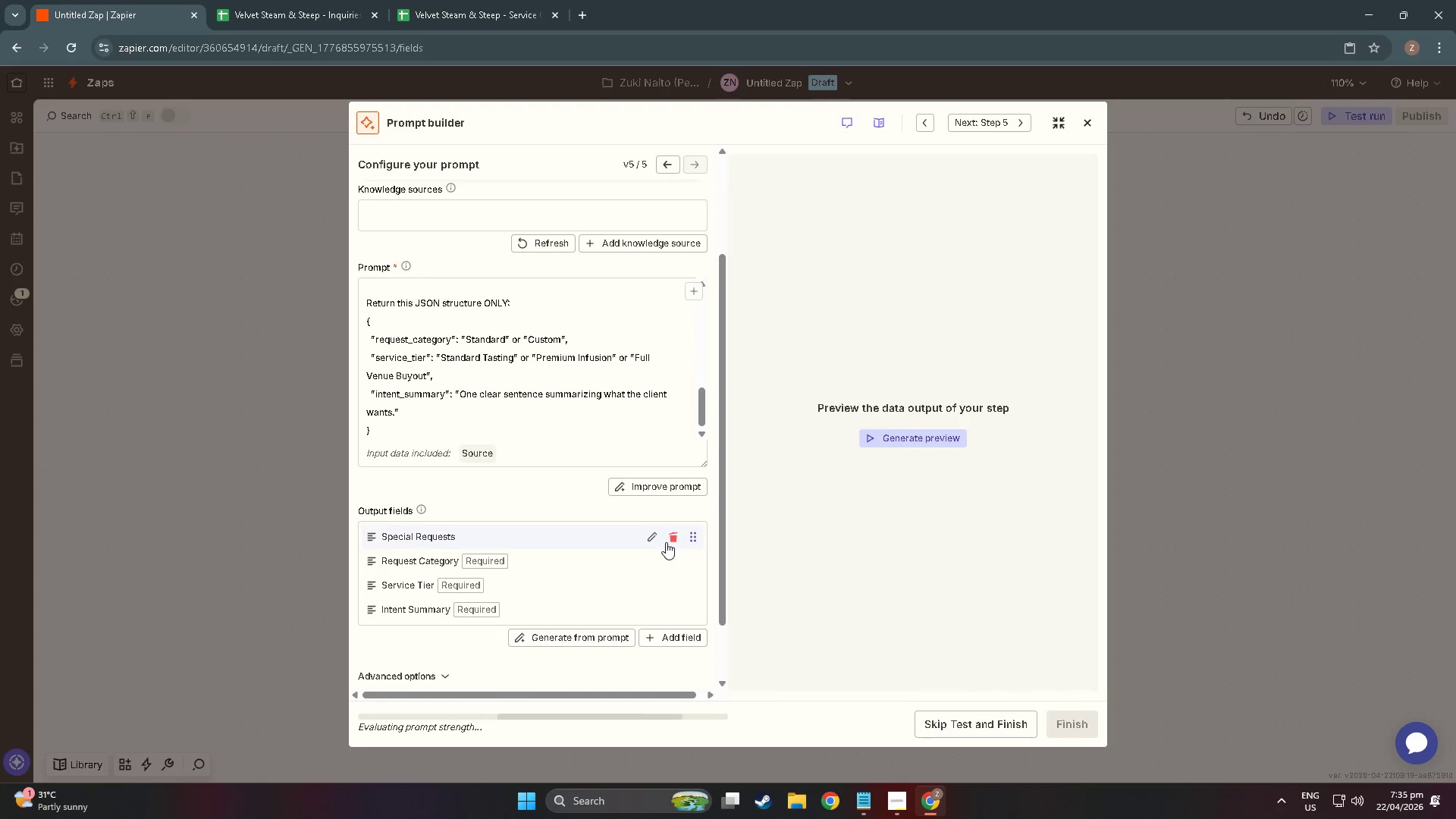 
left_click([666, 542])
 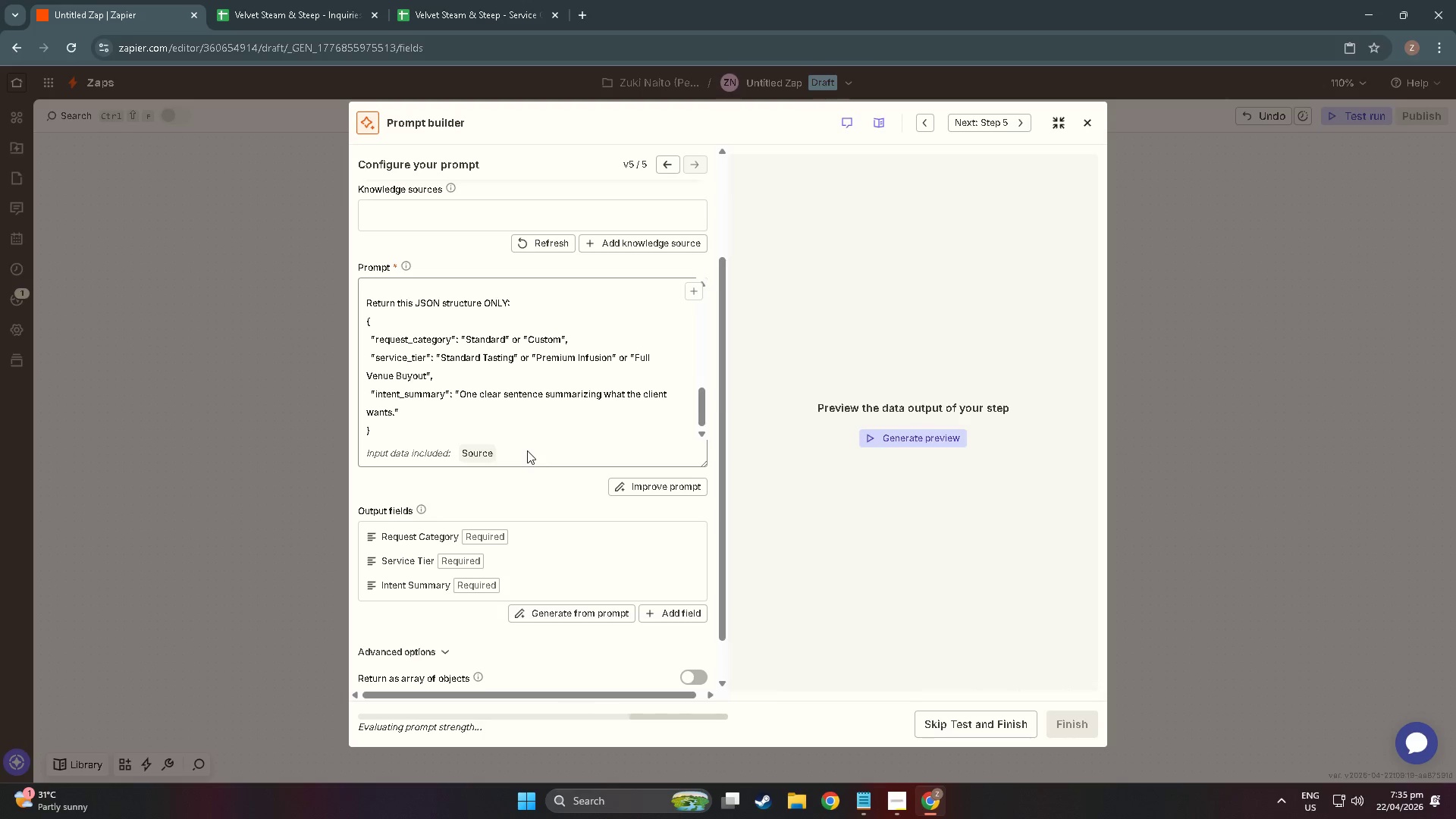 
wait(10.56)
 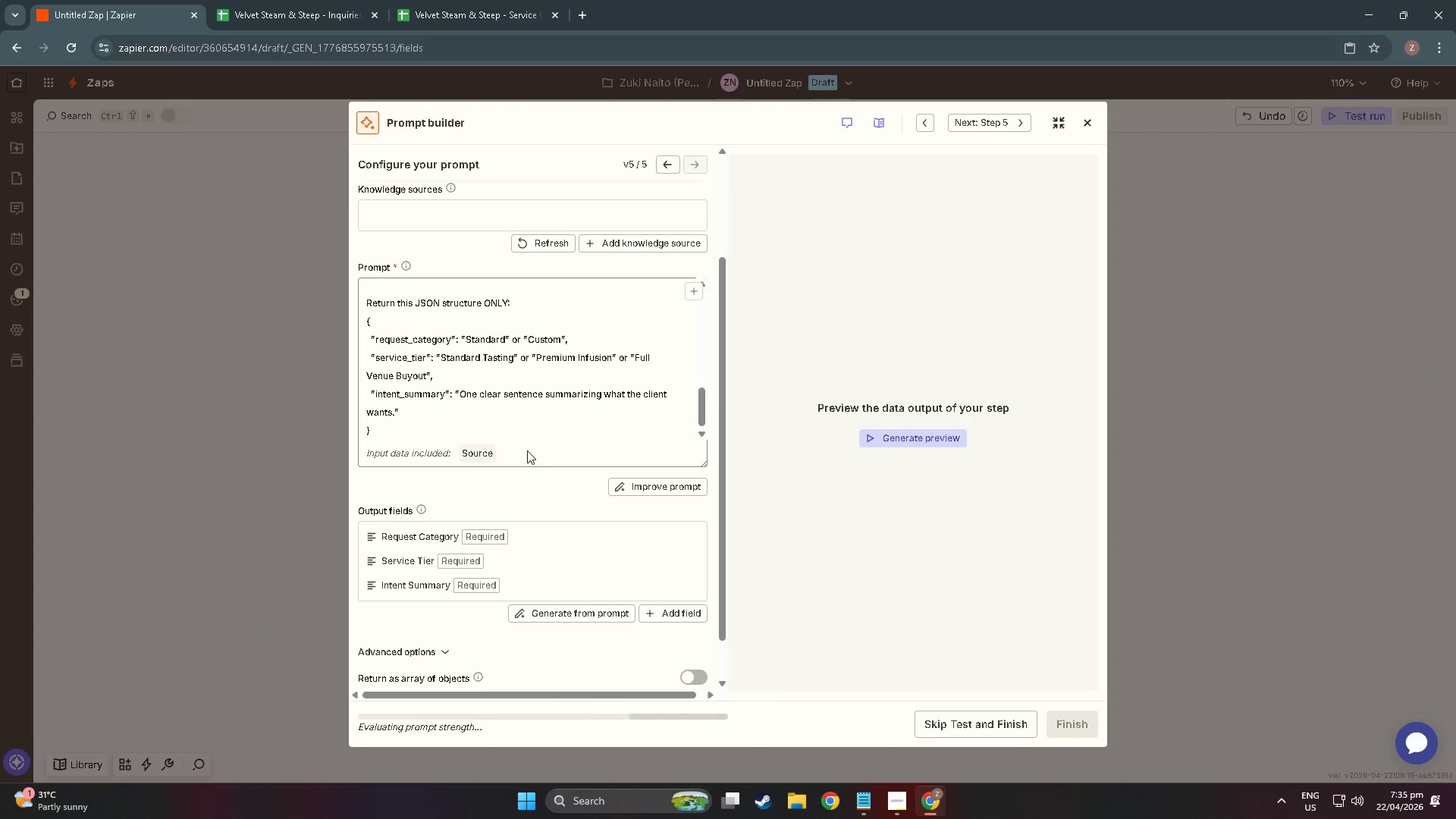 
scroll: coordinate [629, 635], scroll_direction: down, amount: 5.0
 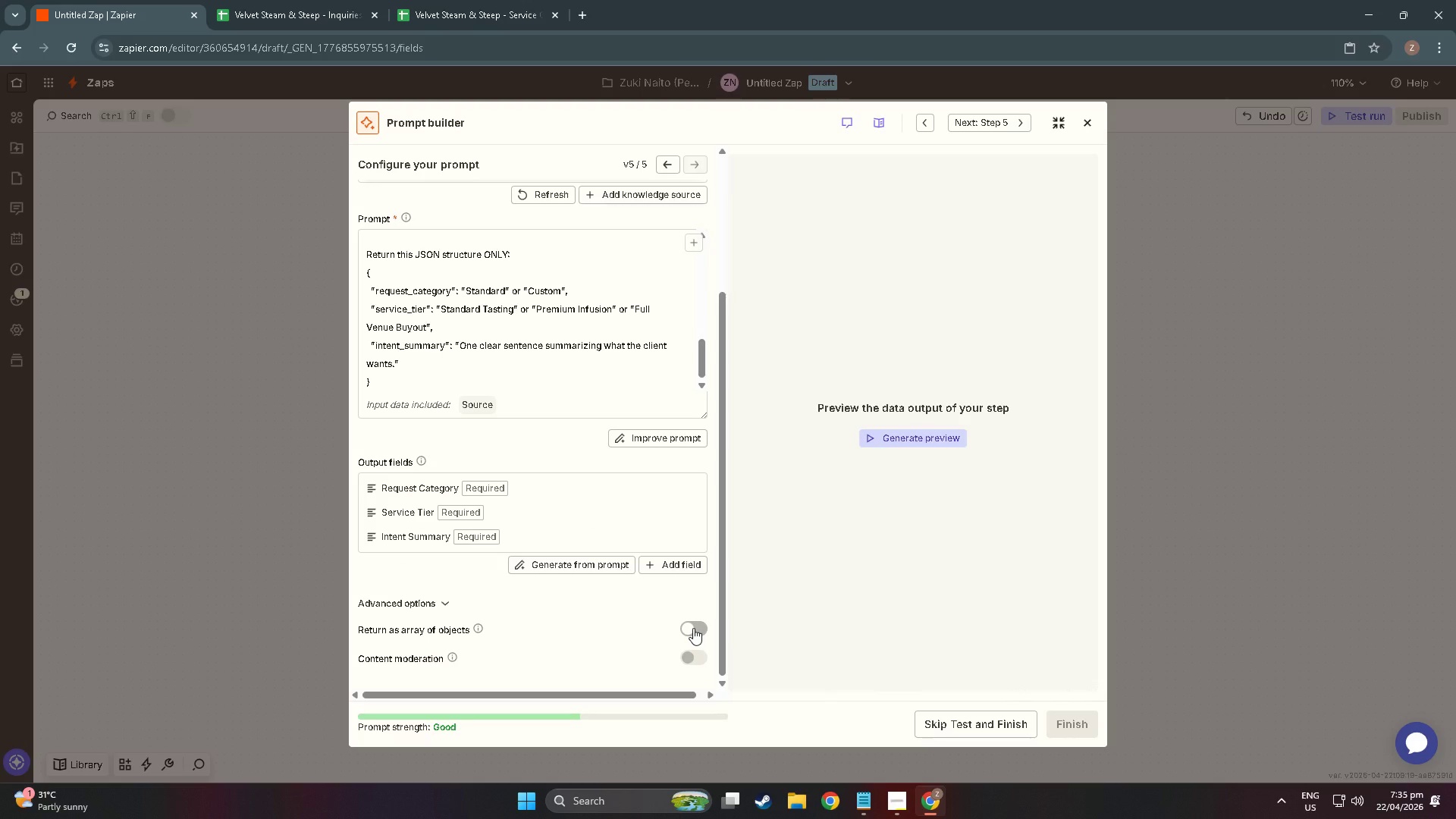 
left_click([693, 628])
 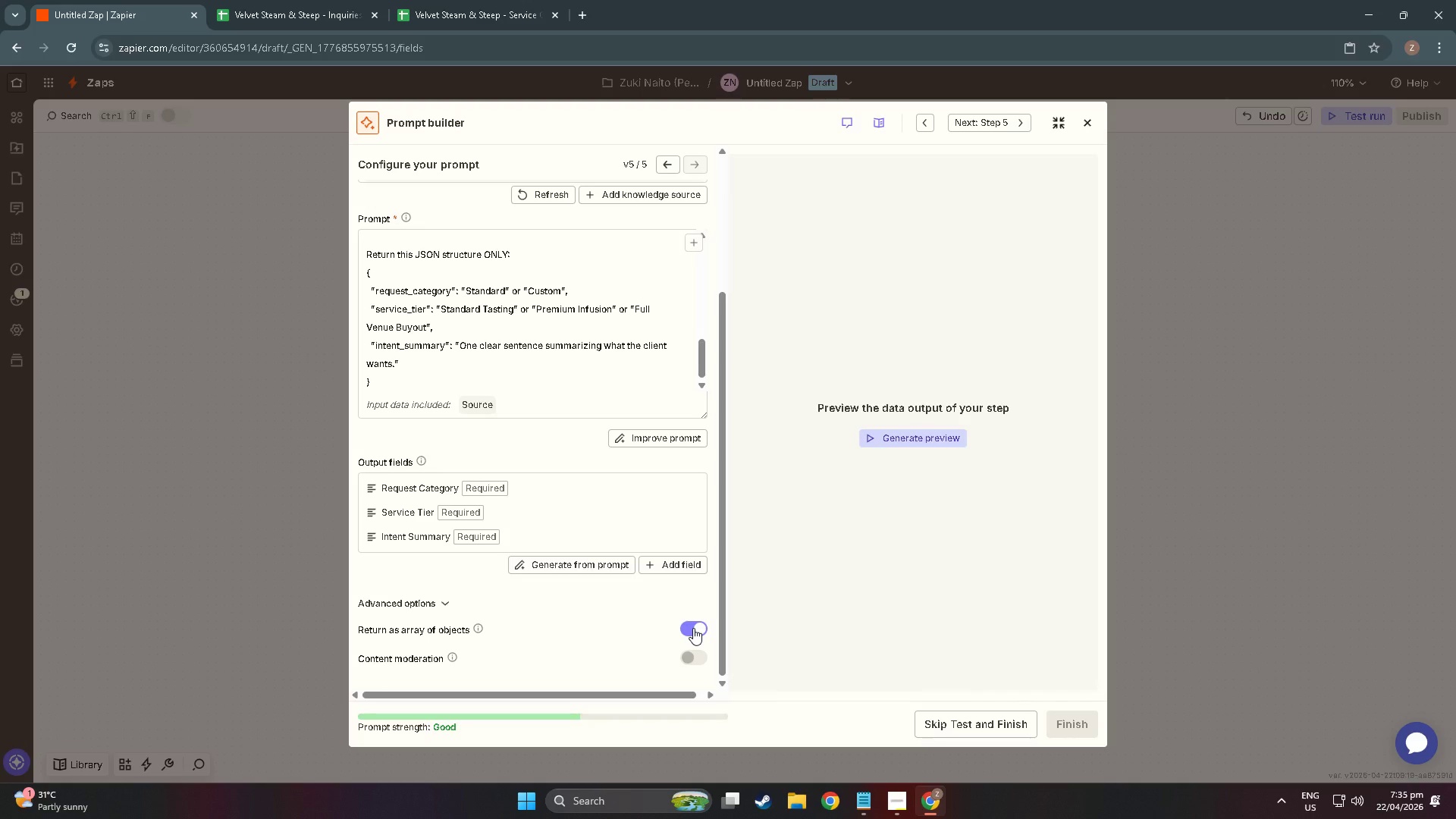 
mouse_move([501, 630])
 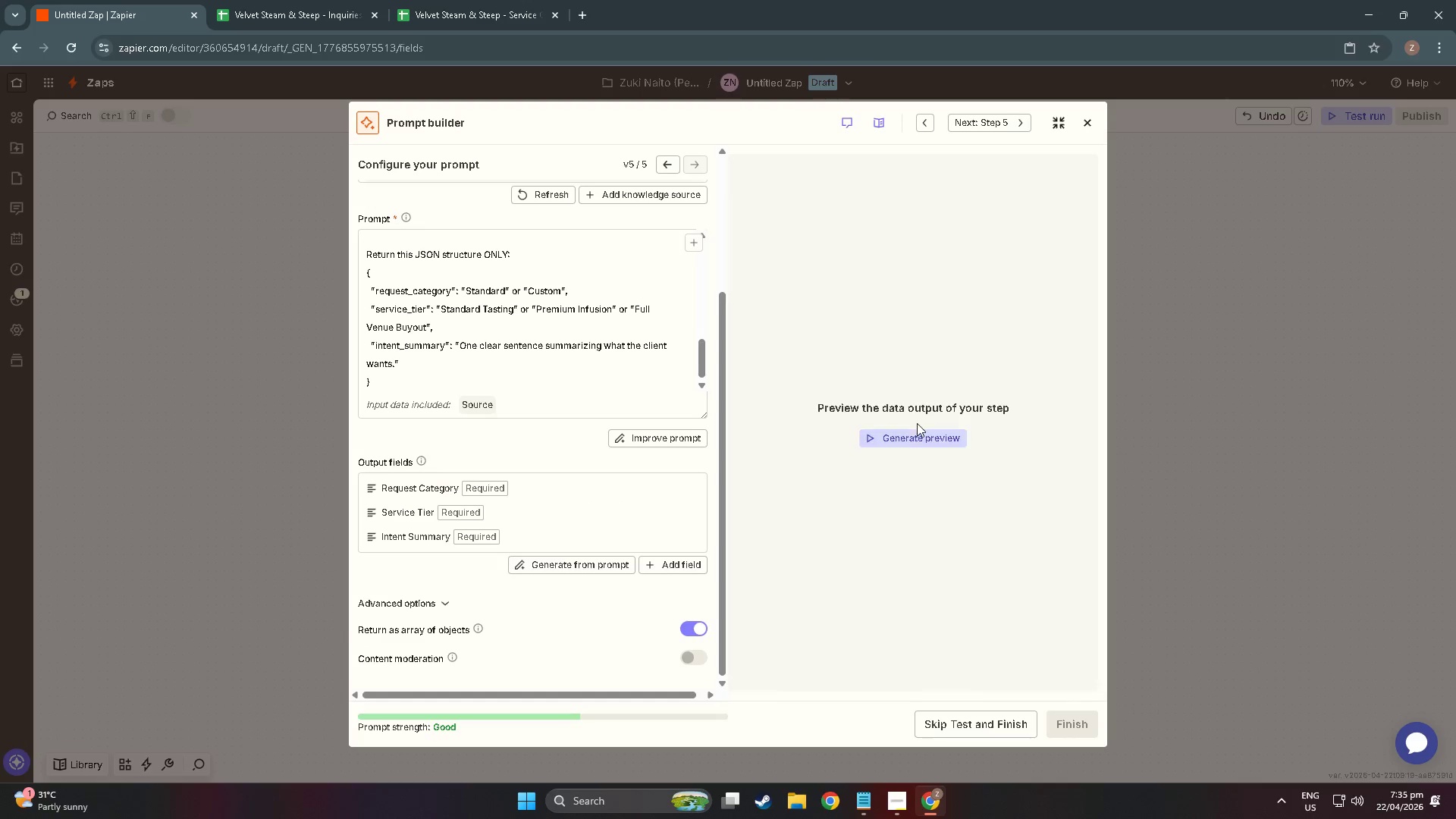 
double_click([917, 442])
 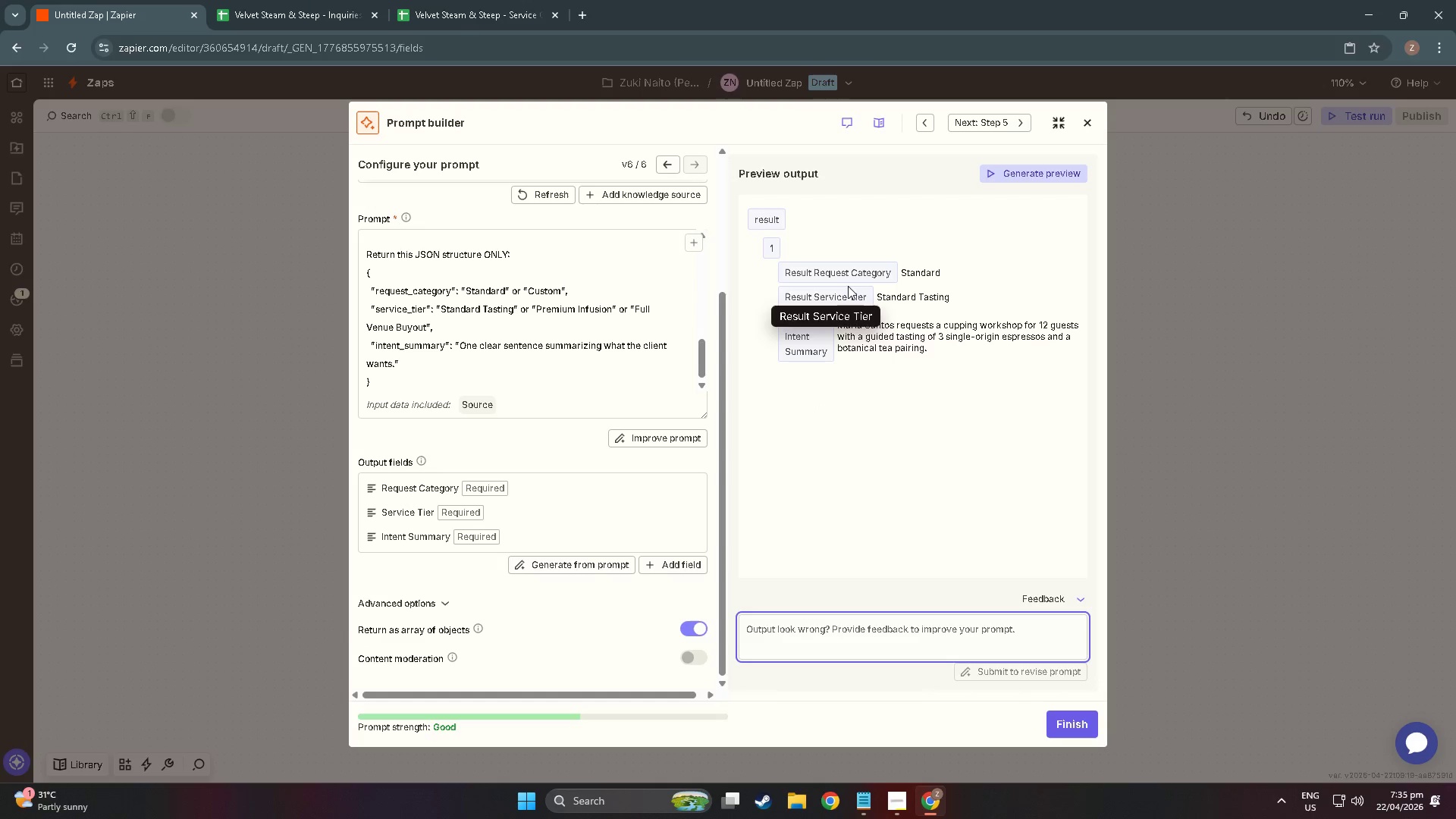 
wait(10.59)
 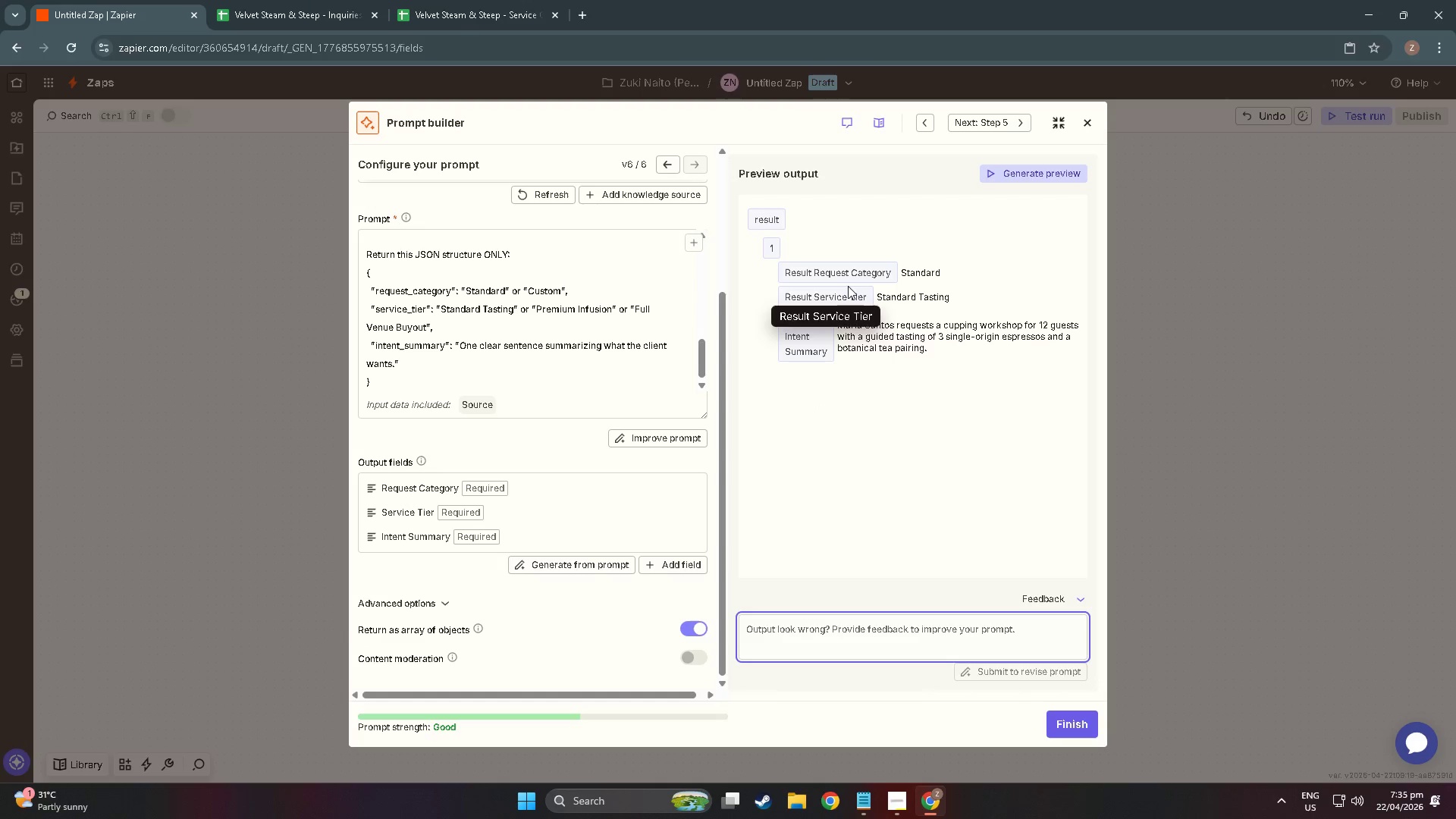 
left_click([1060, 730])
 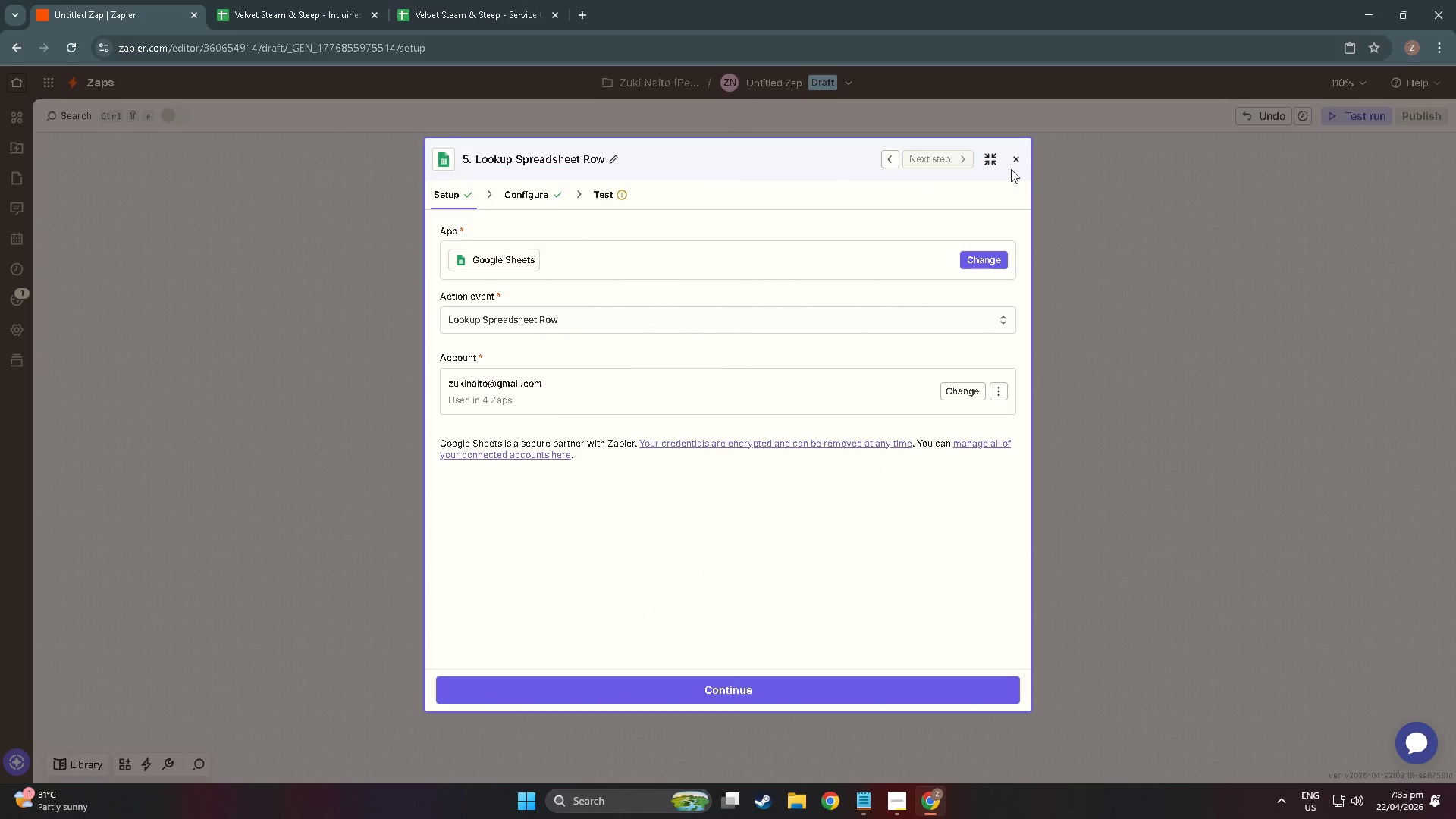 
wait(8.06)
 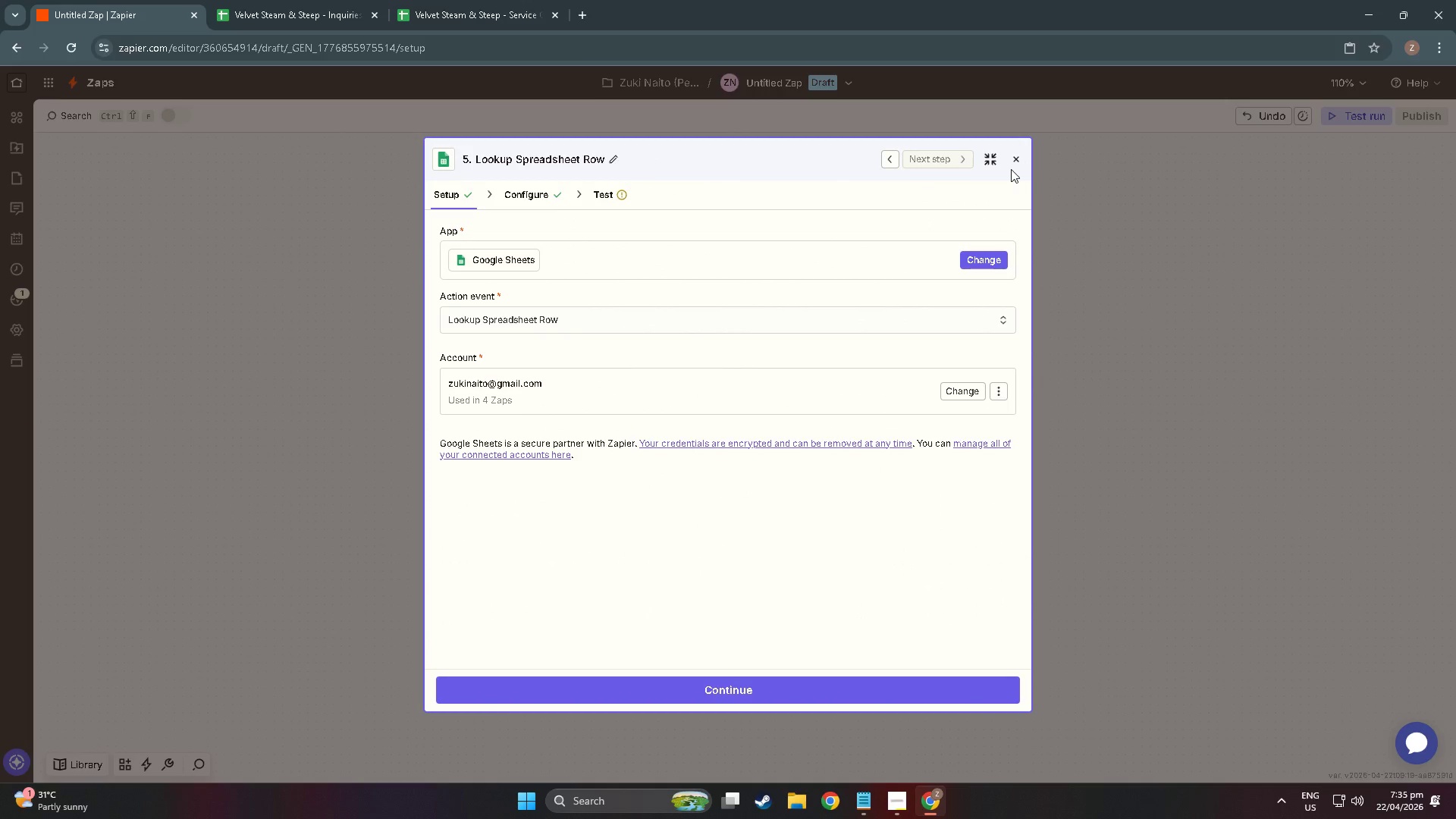 
left_click([868, 803])
 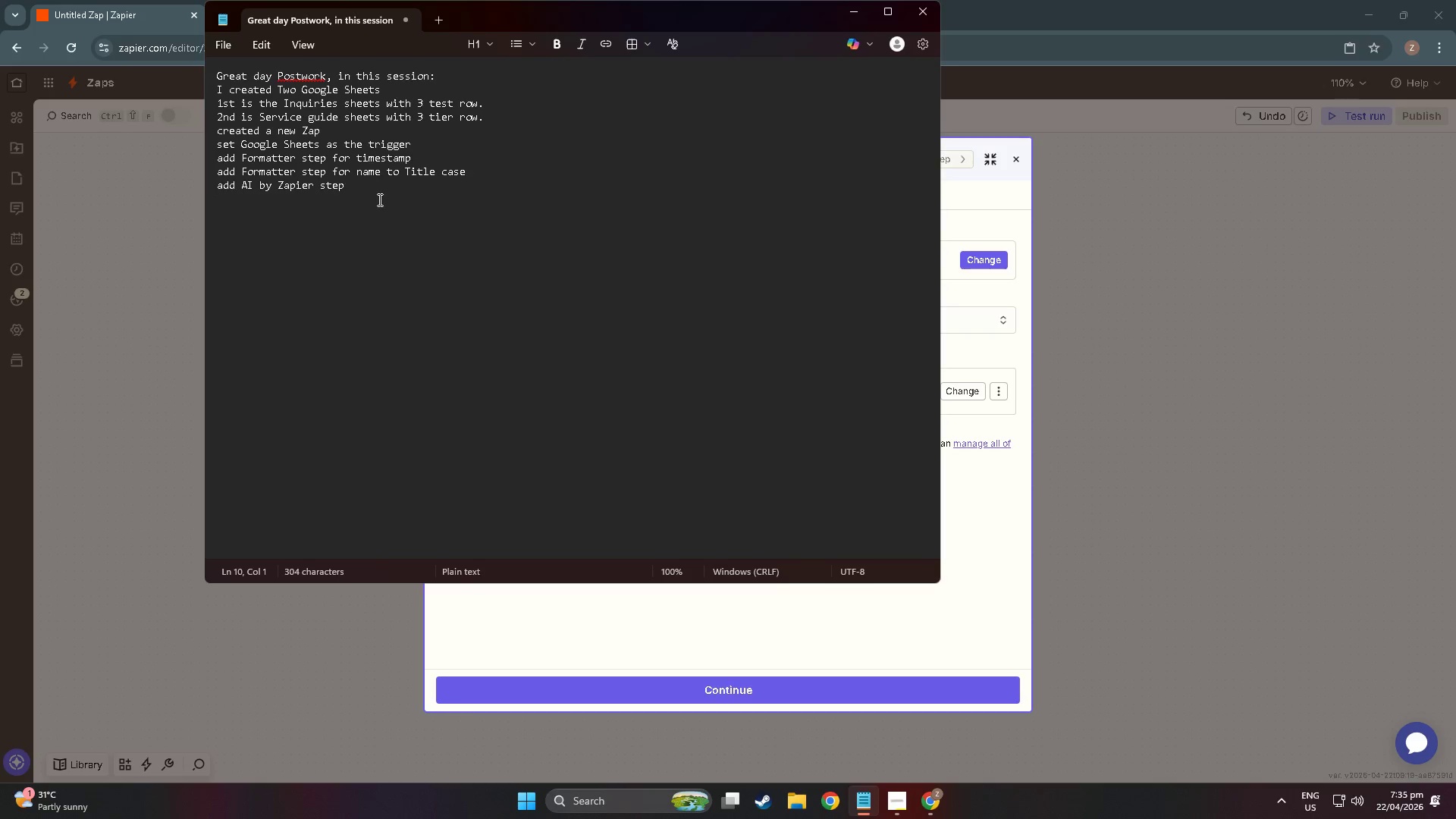 
left_click([378, 190])
 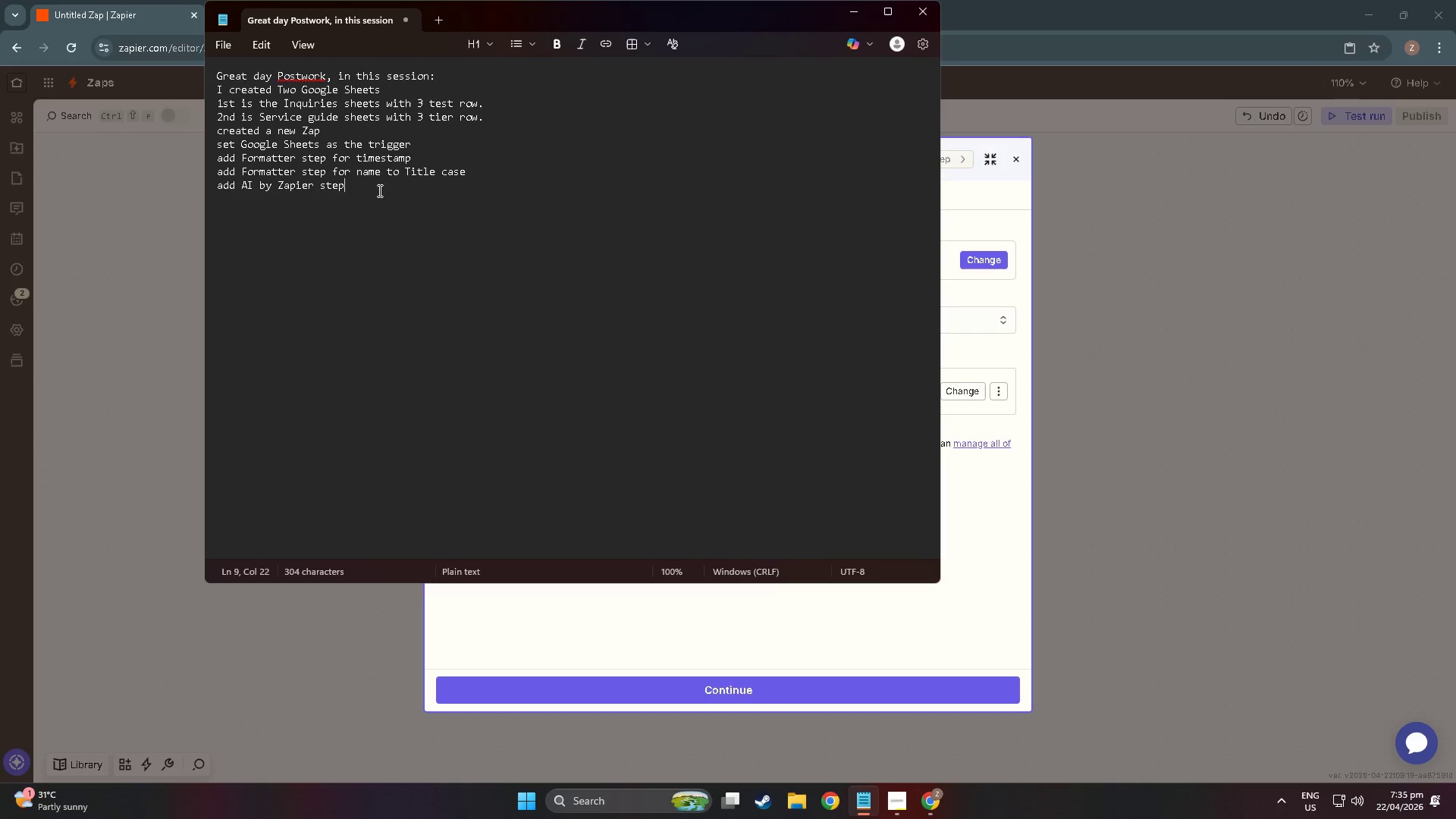 
left_click([376, 205])
 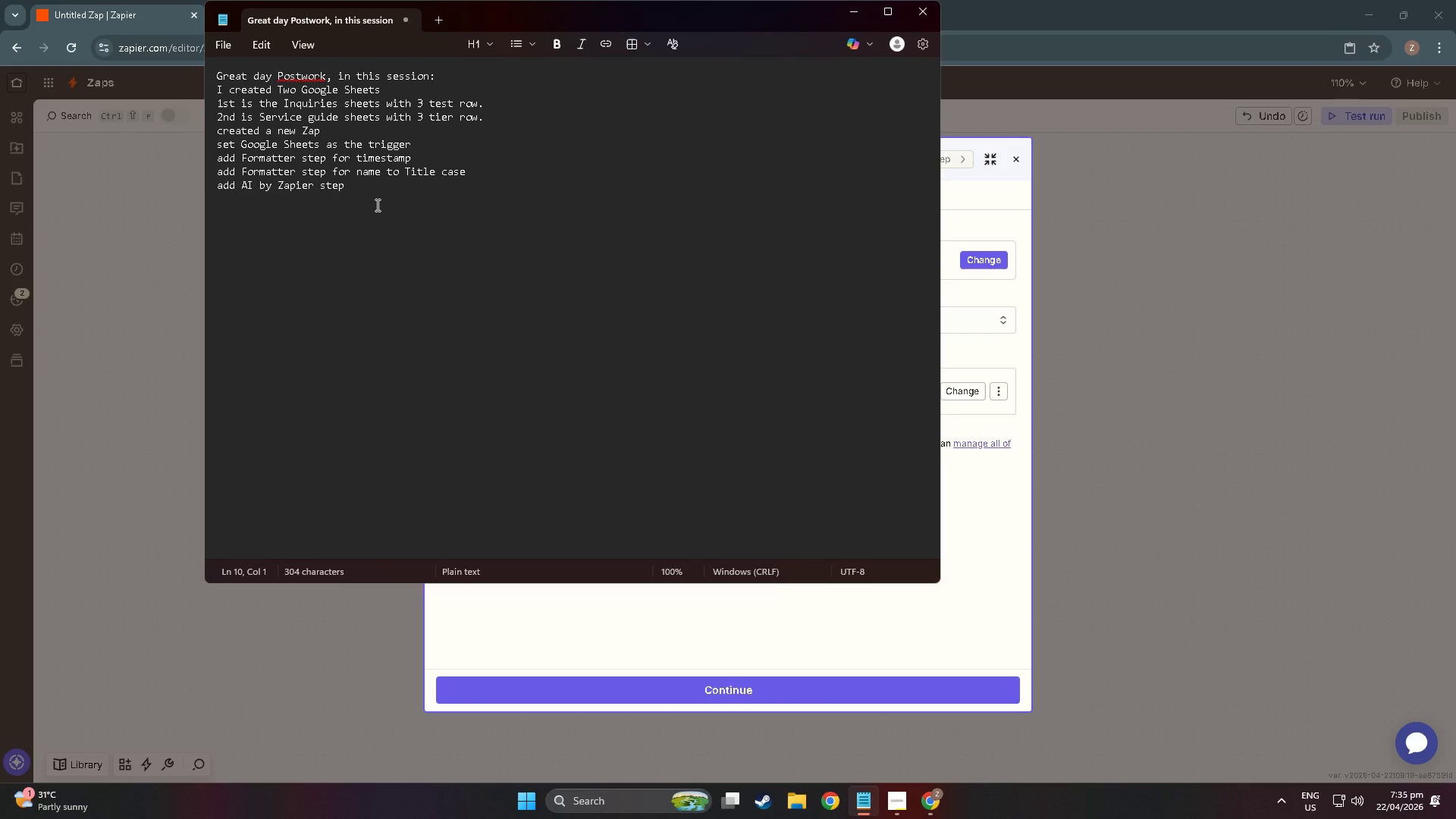 
type(add )
 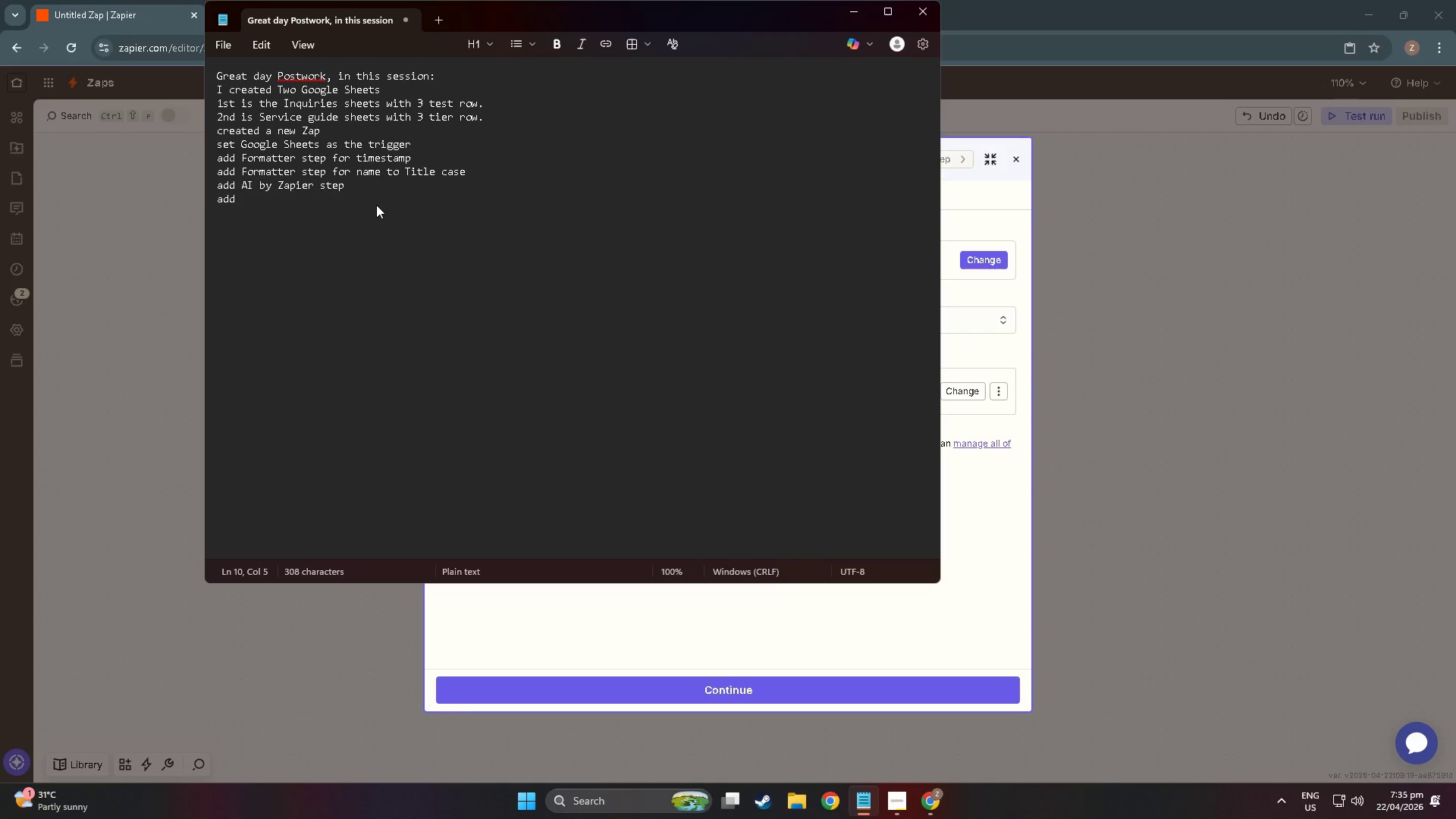 
key(Alt+Tab)
 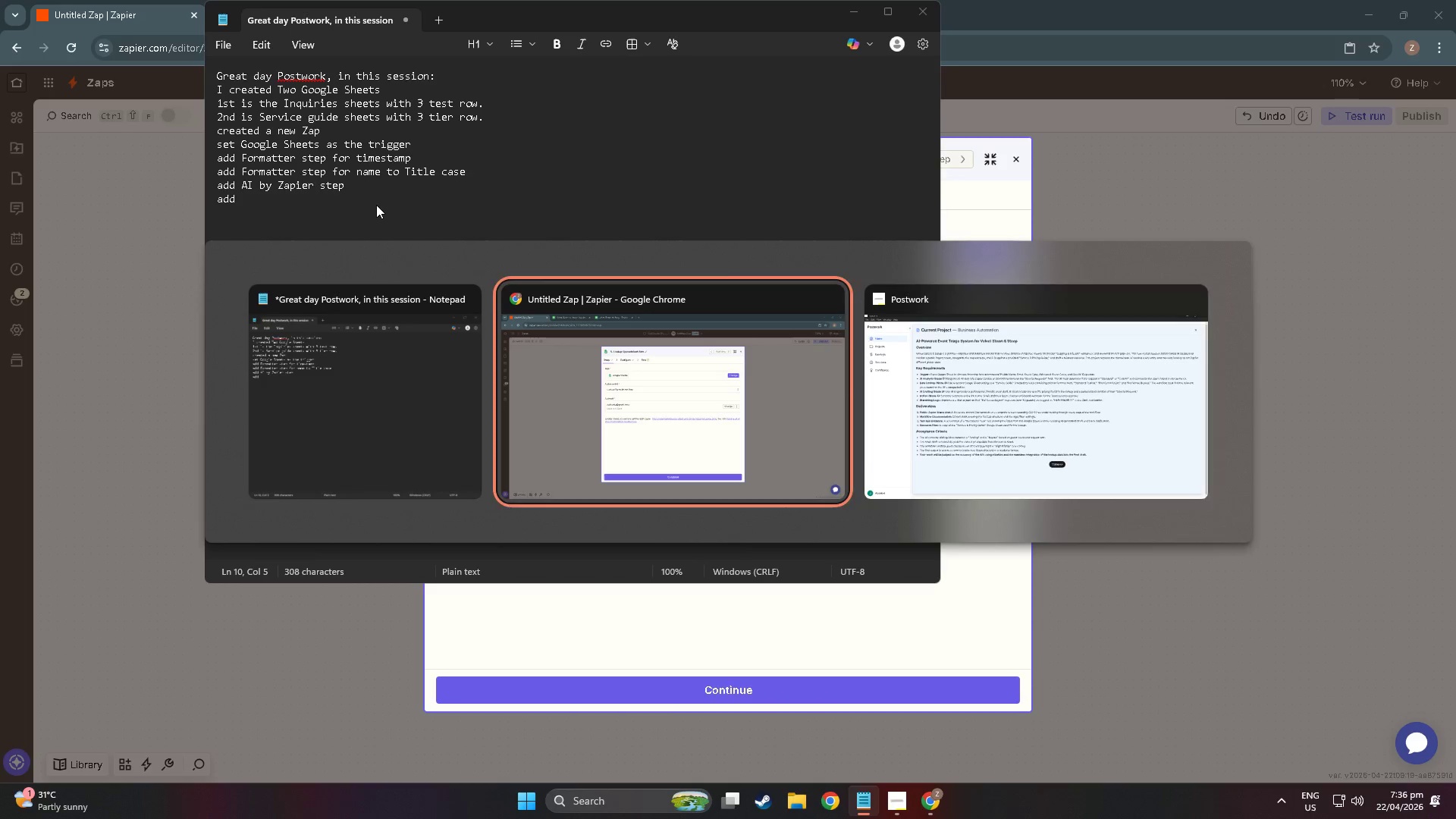 
key(Alt+Tab)